 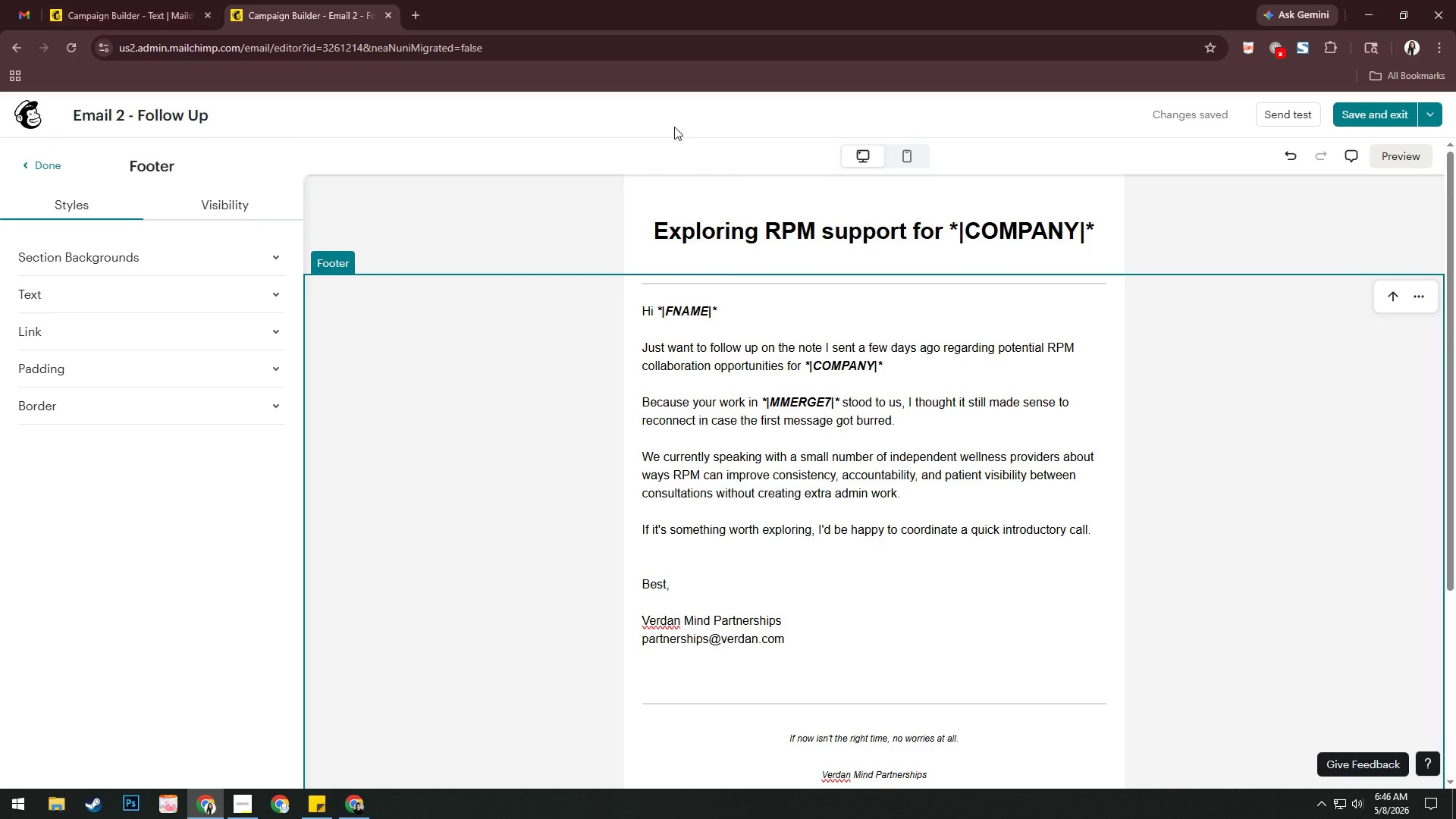 
left_click([1379, 113])
 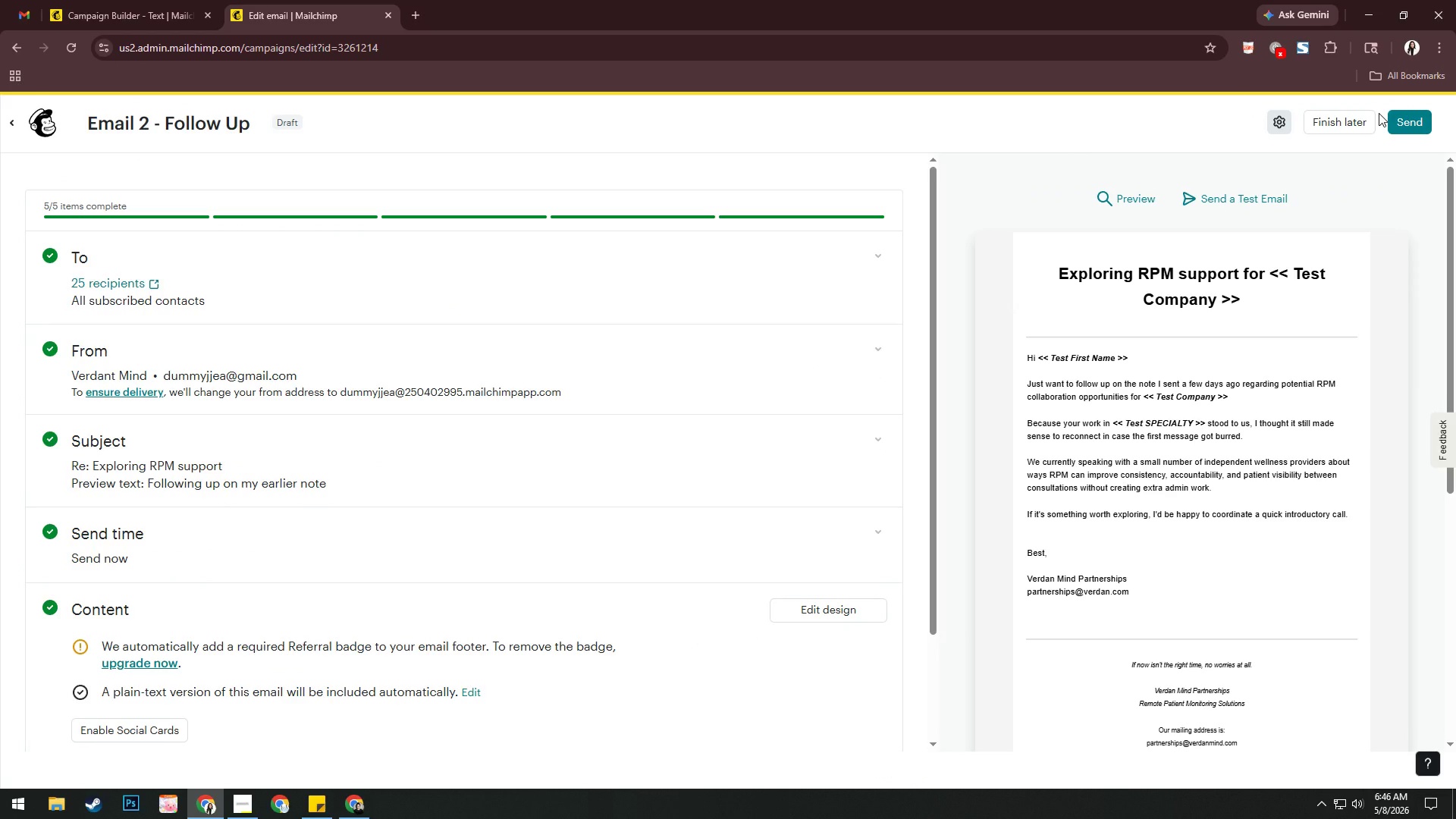 
wait(31.84)
 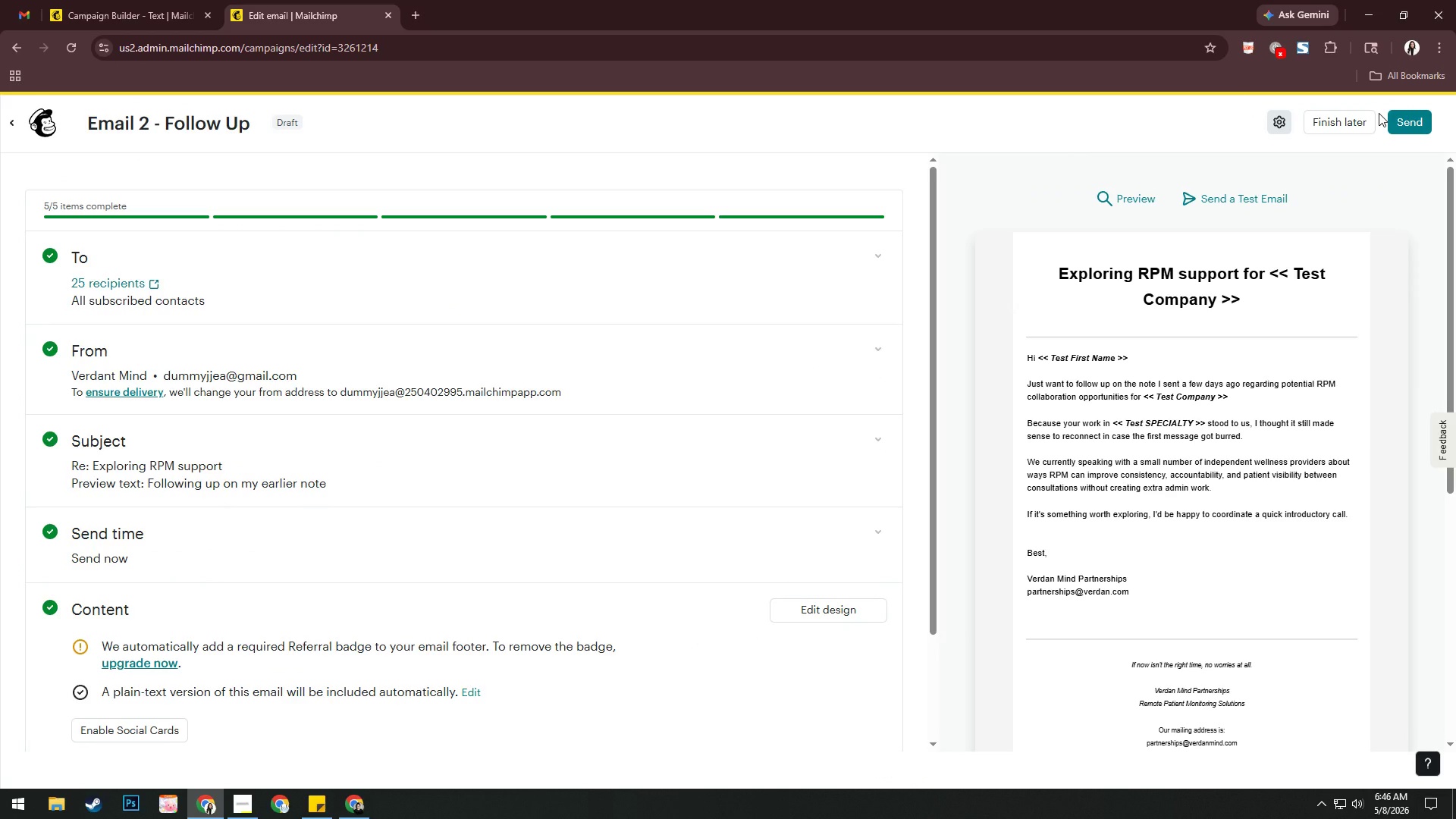 
left_click([1348, 130])
 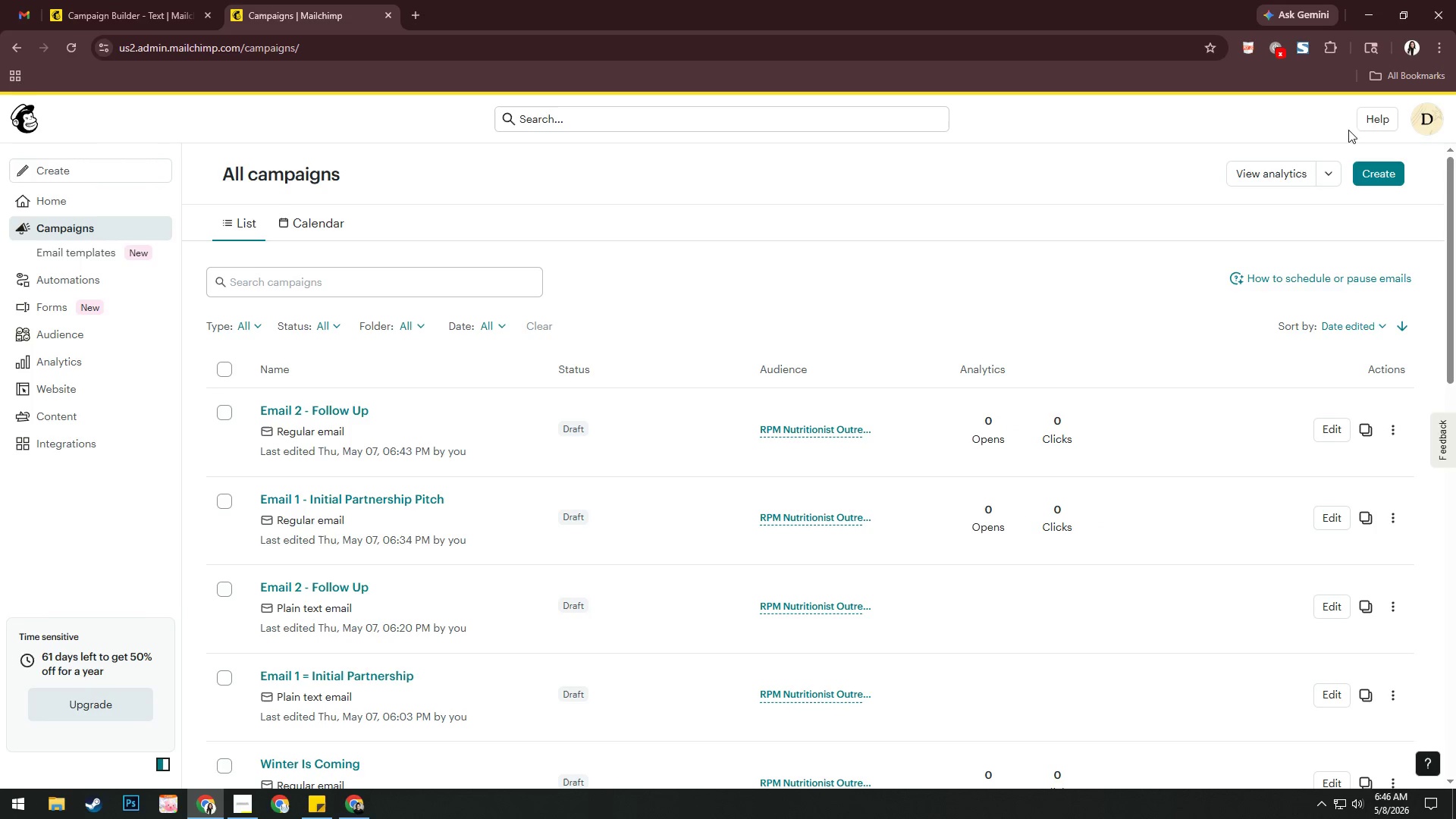 
wait(6.56)
 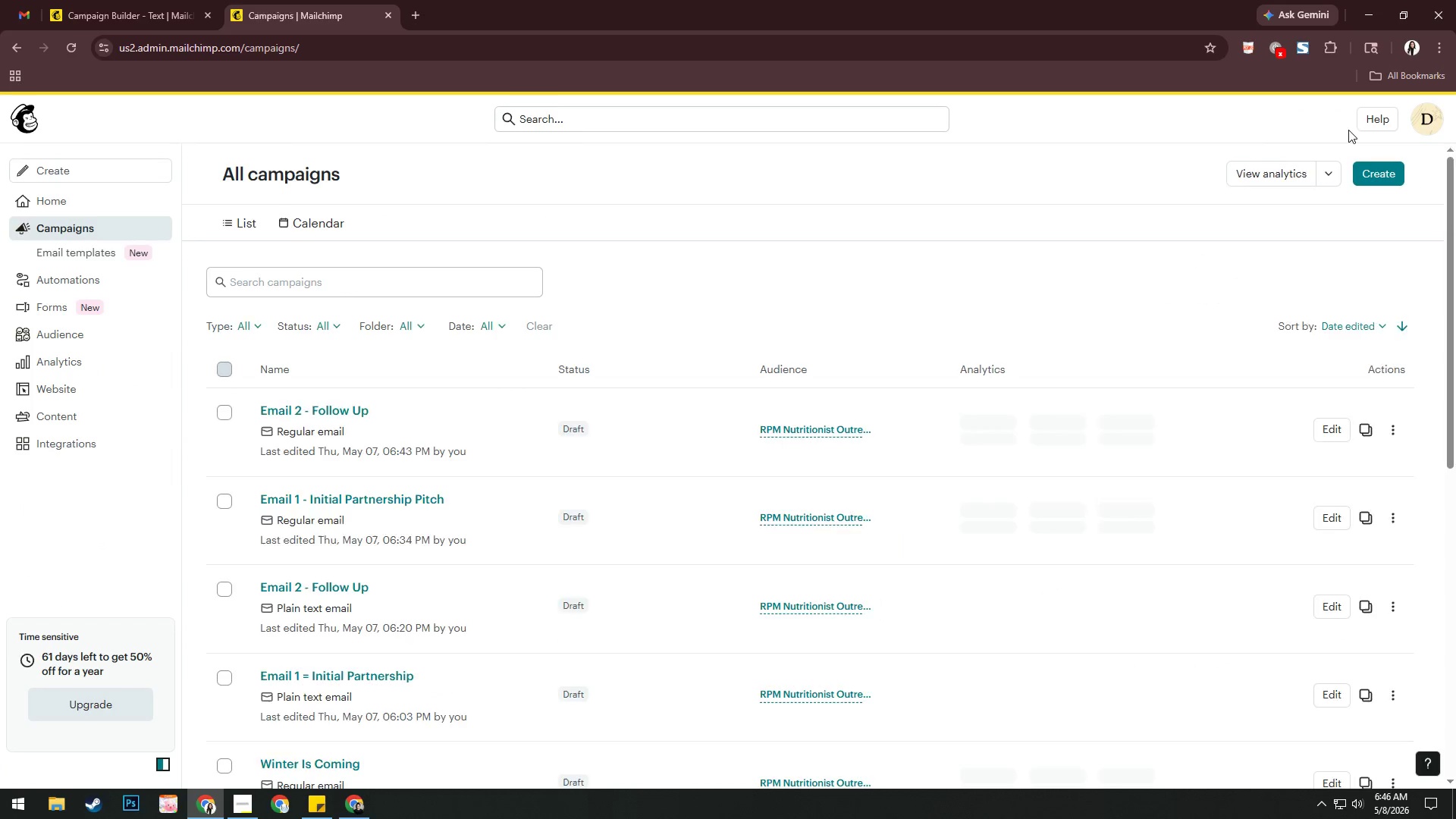 
left_click([122, 2])
 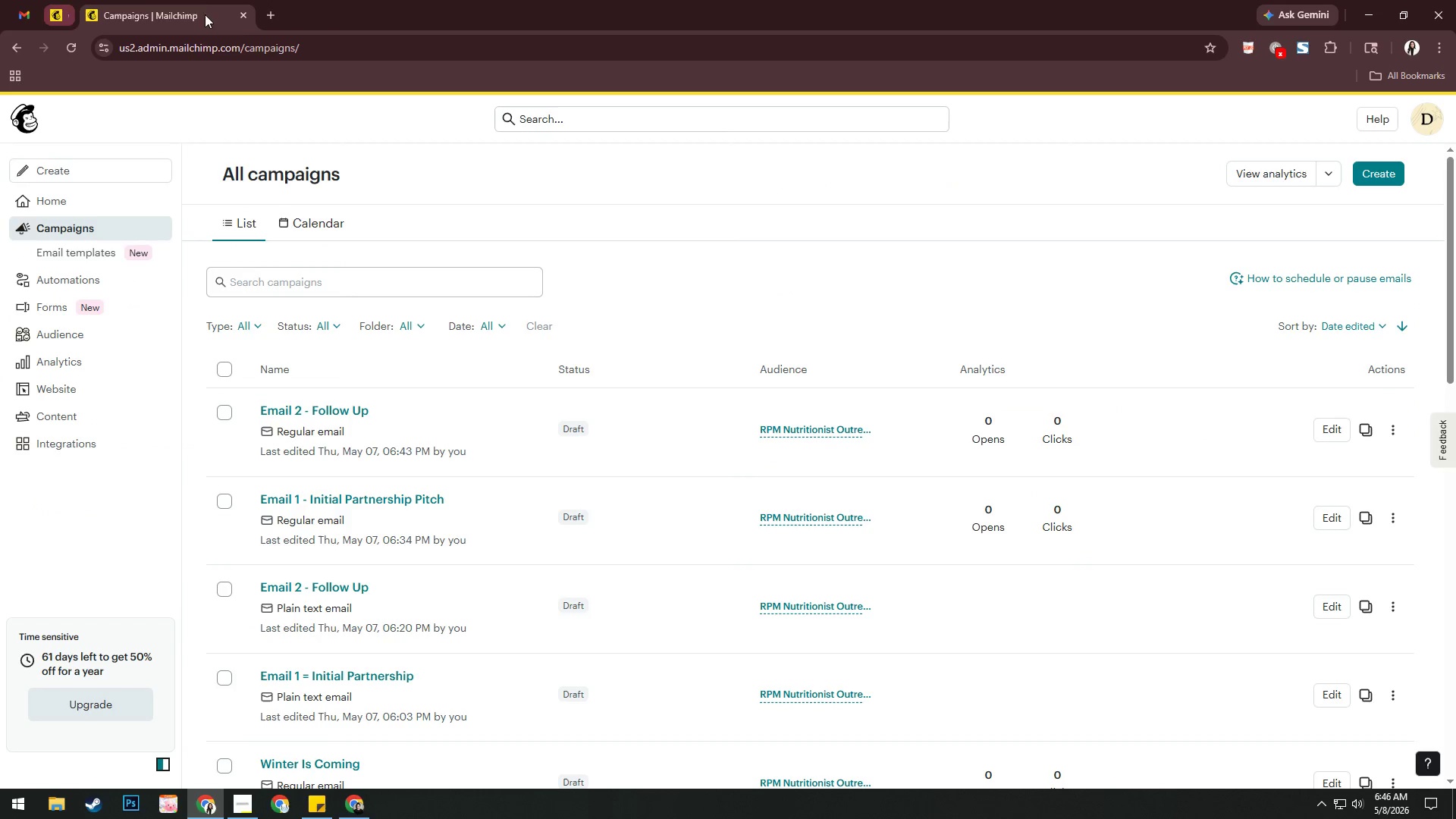 
left_click([124, 11])
 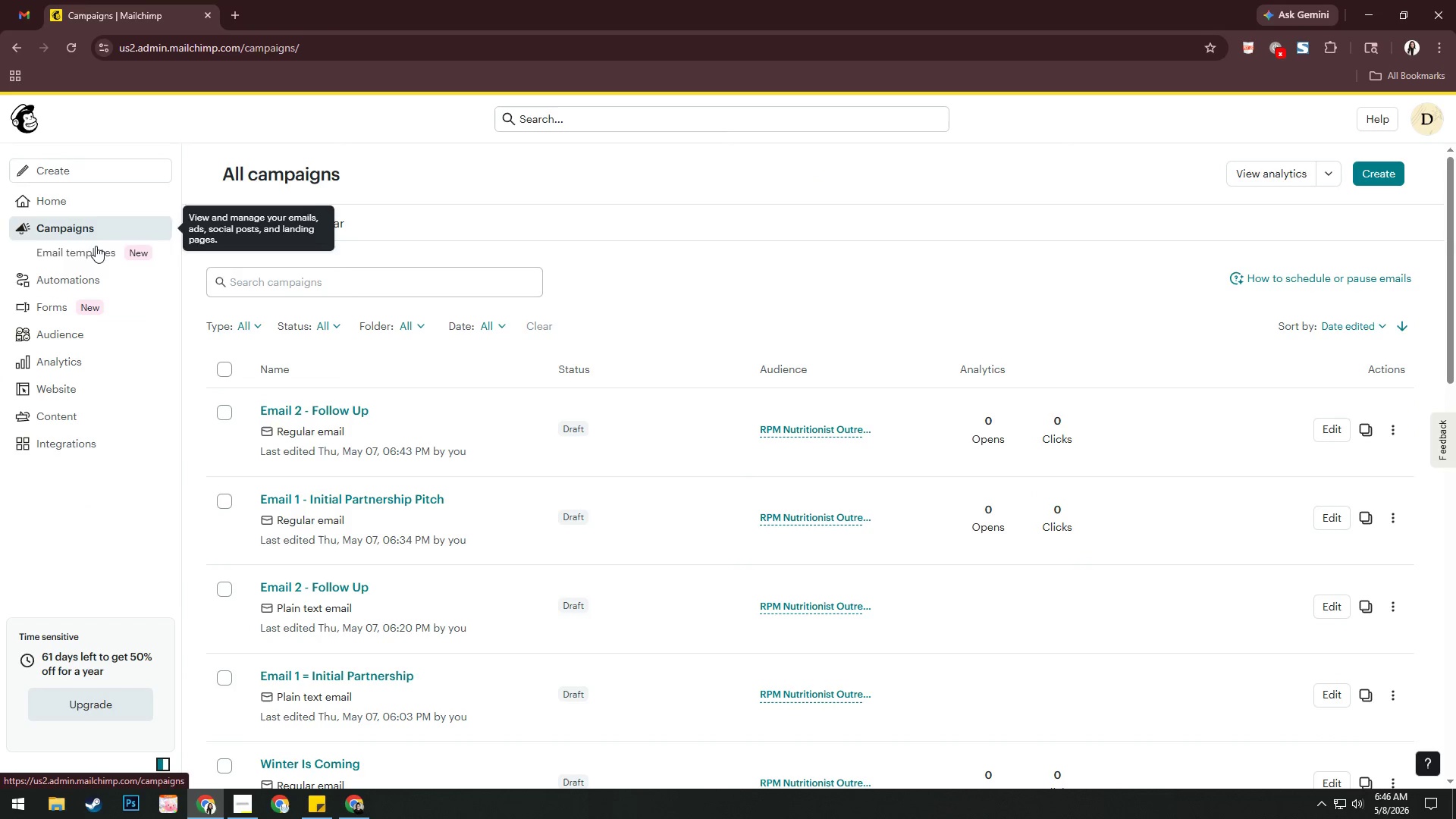 
left_click([92, 276])
 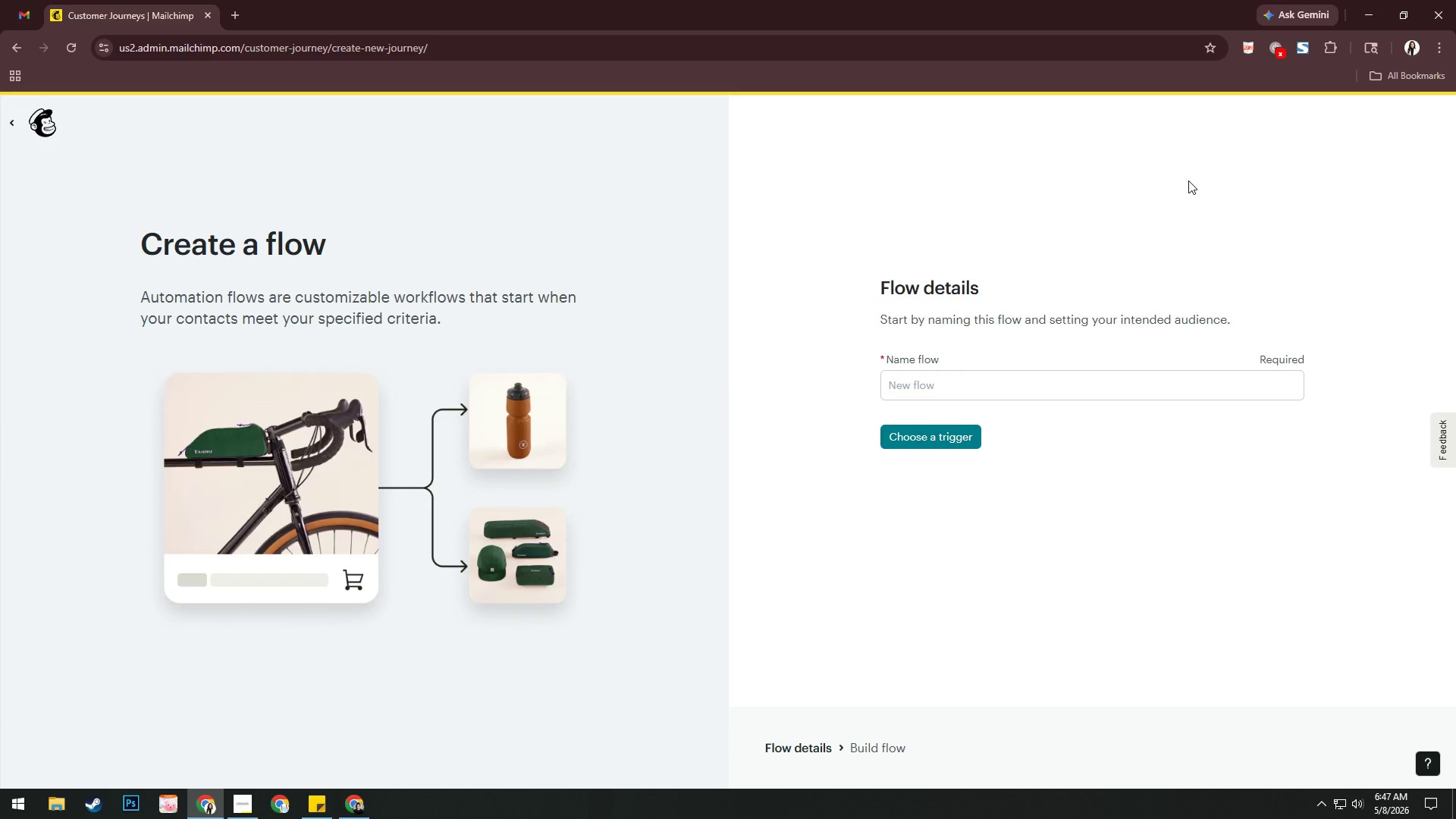 
wait(19.52)
 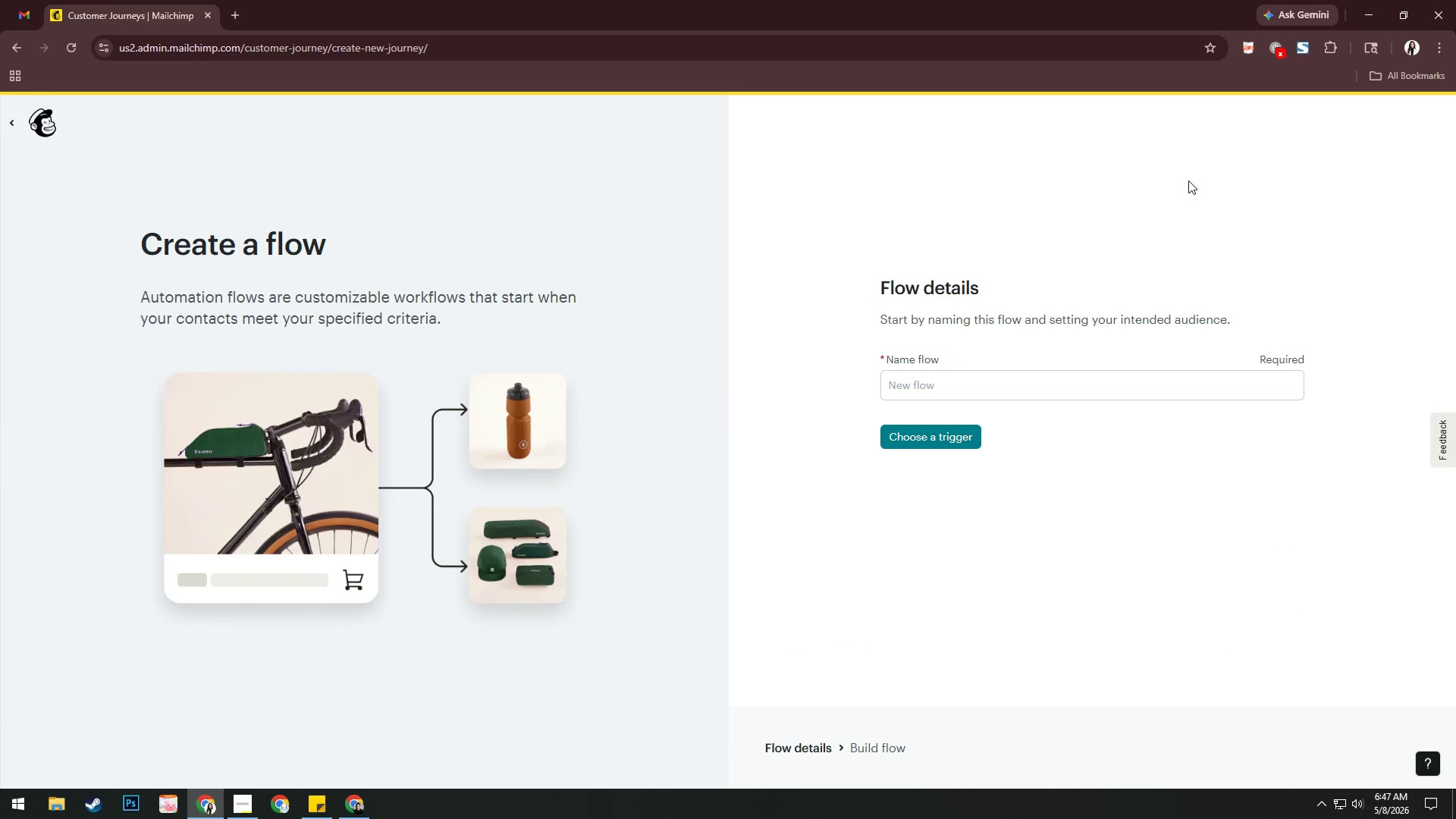 
left_click([1025, 390])
 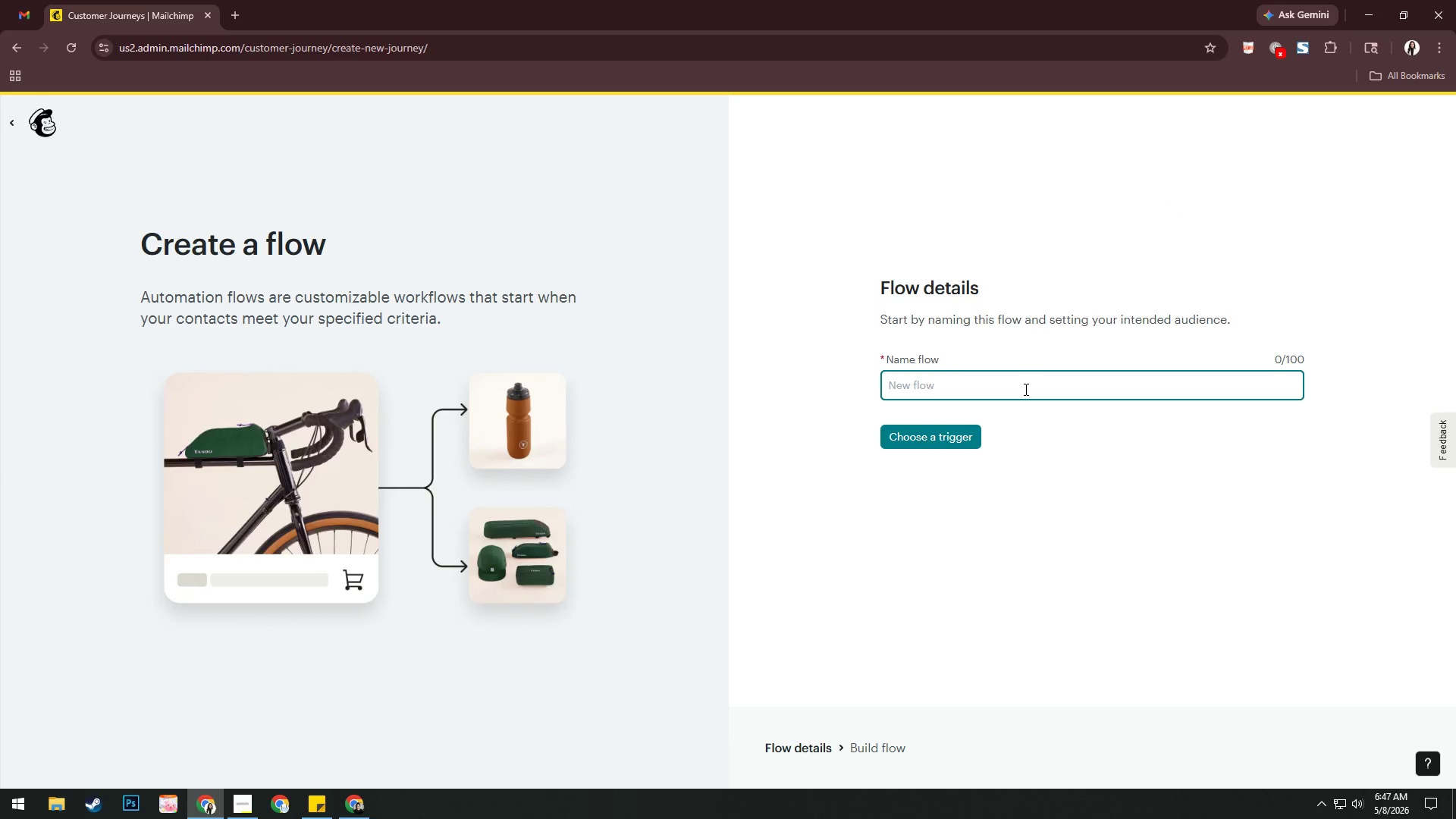 
type(ROM Nutrionist Outrech)
key(Backspace)
key(Backspace)
key(Backspace)
key(Backspace)
key(Backspace)
key(Backspace)
key(Backspace)
key(Backspace)
key(Backspace)
key(Backspace)
key(Backspace)
key(Backspace)
 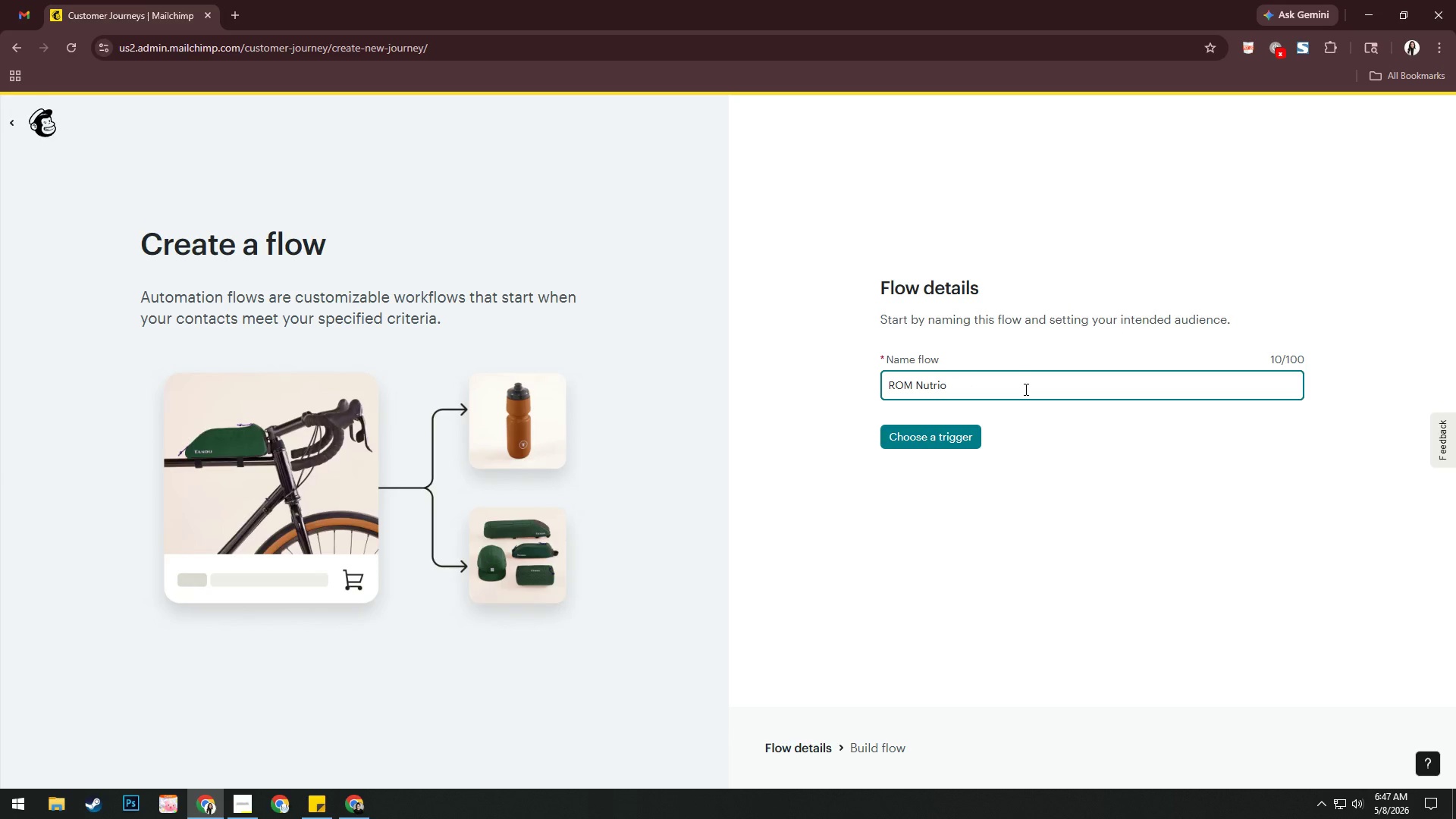 
key(Backspace)
 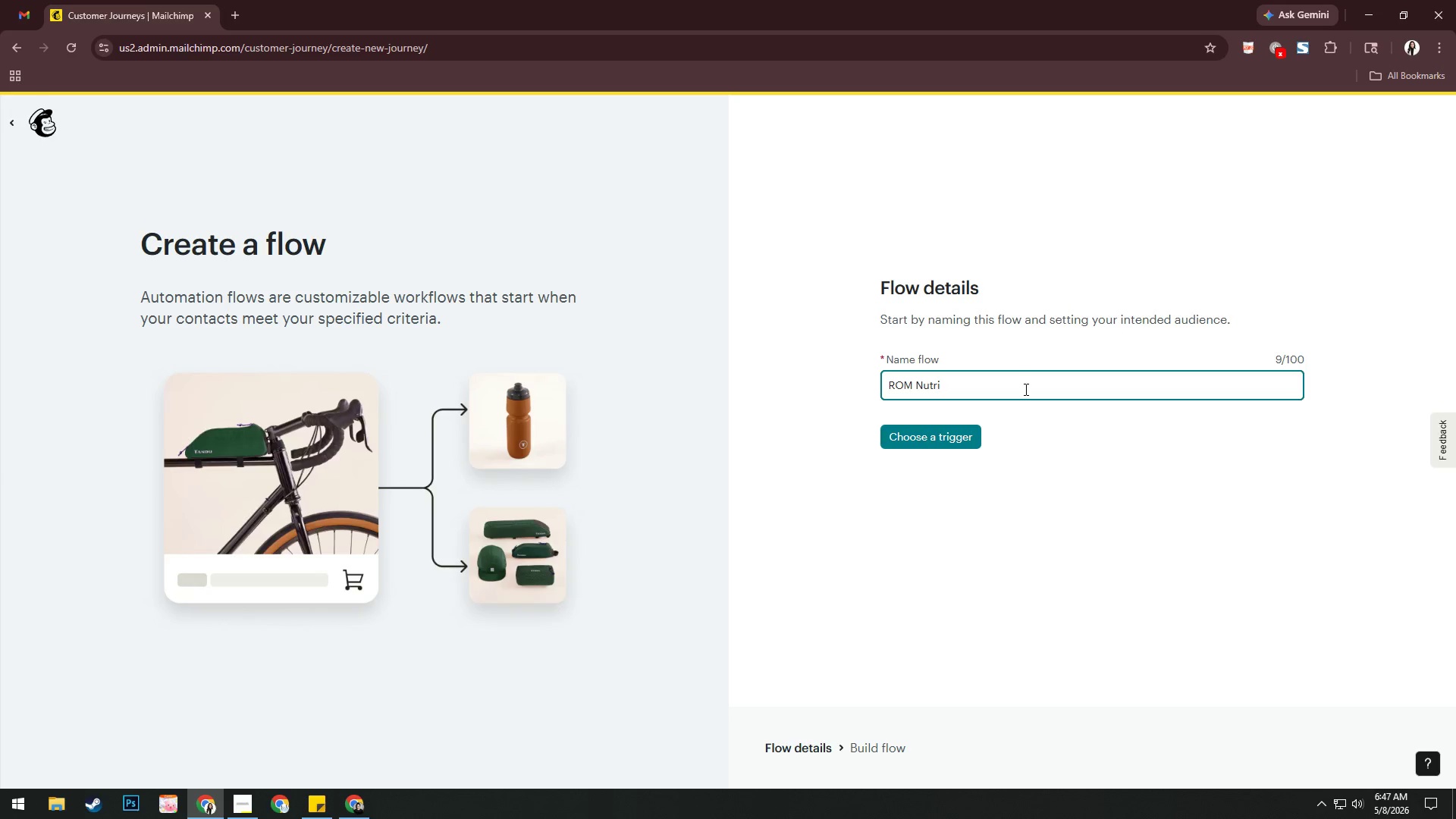 
type(tionist Out)
 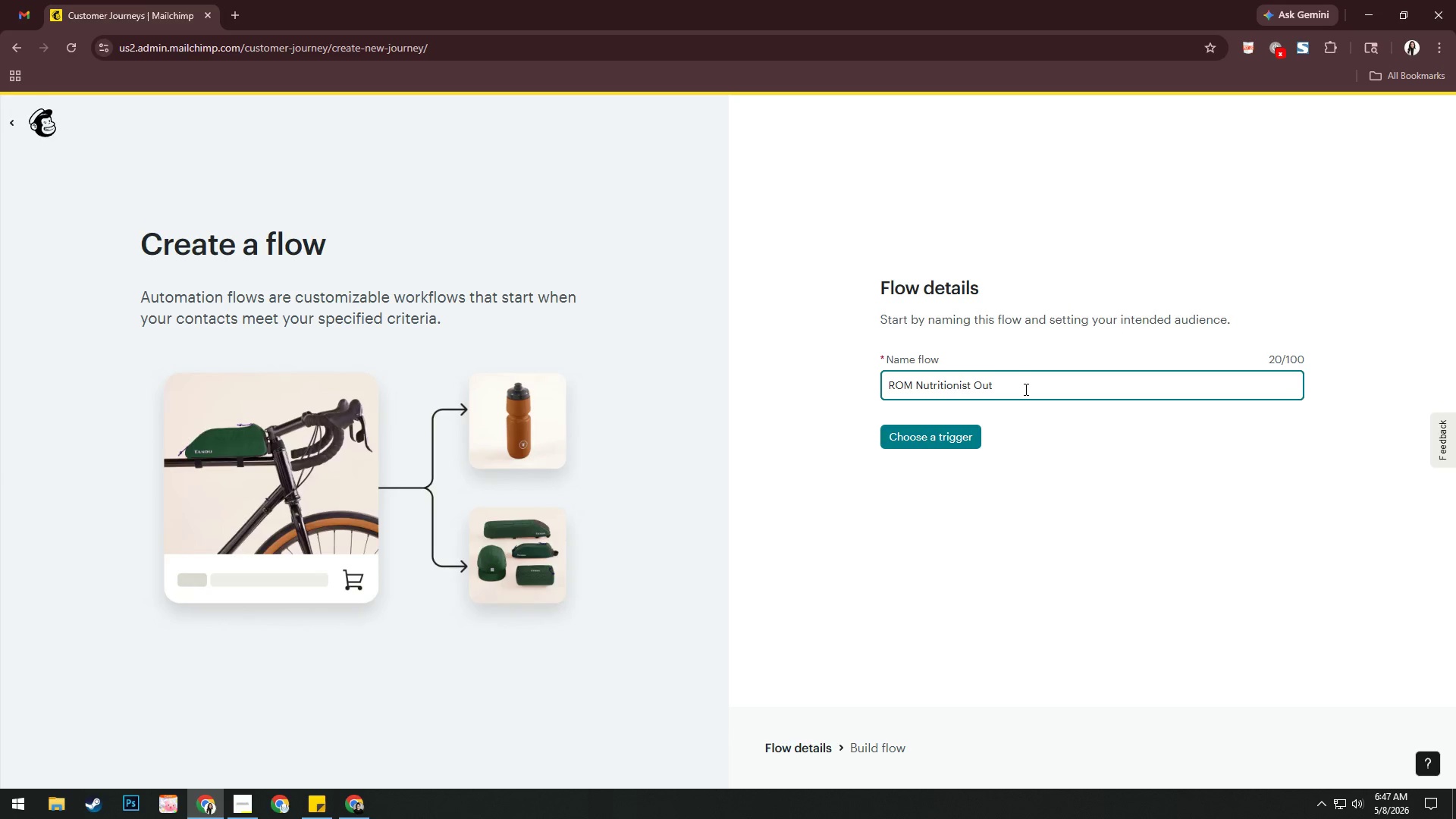 
type(reach Sequence)
 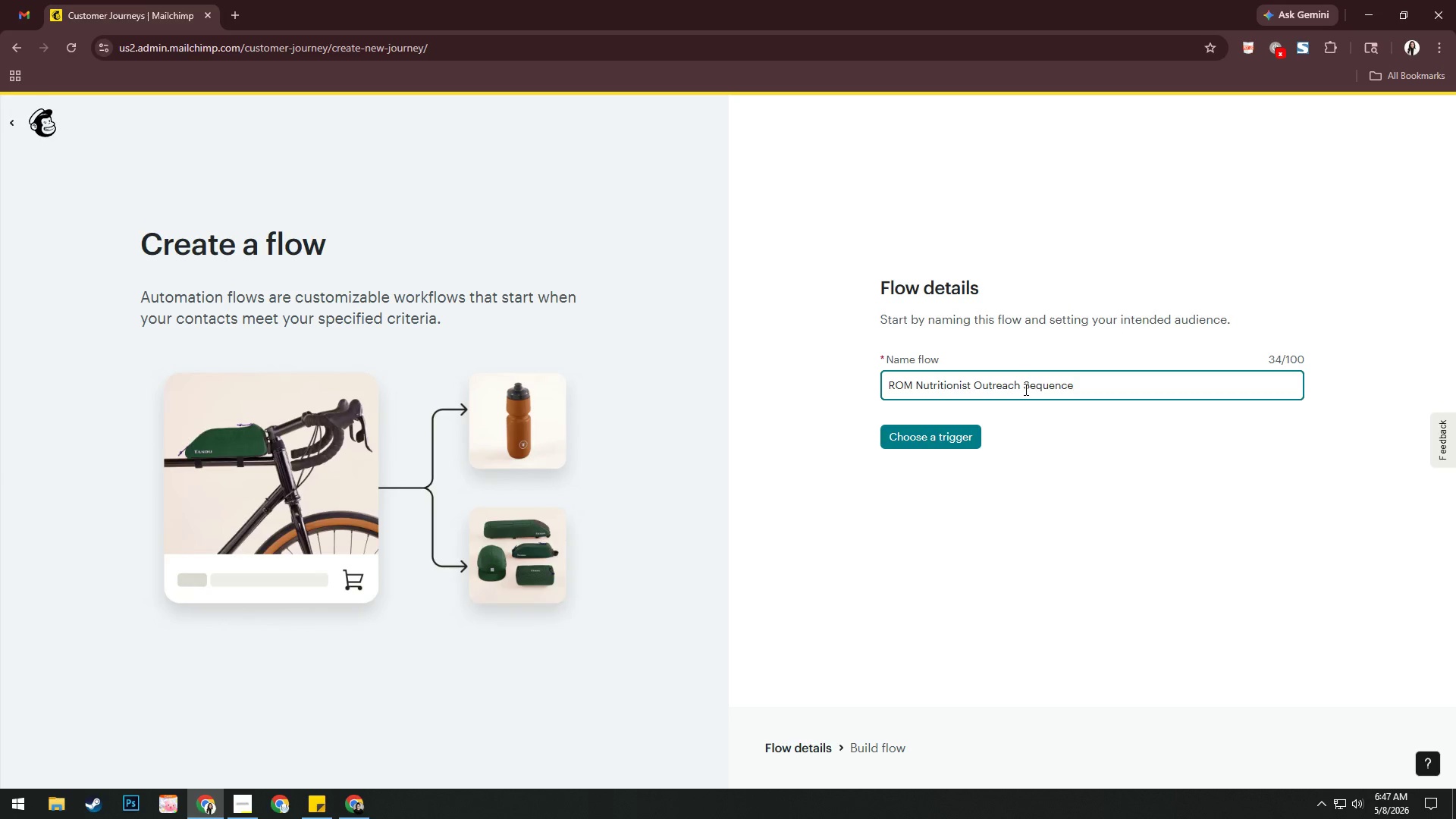 
key(Enter)
 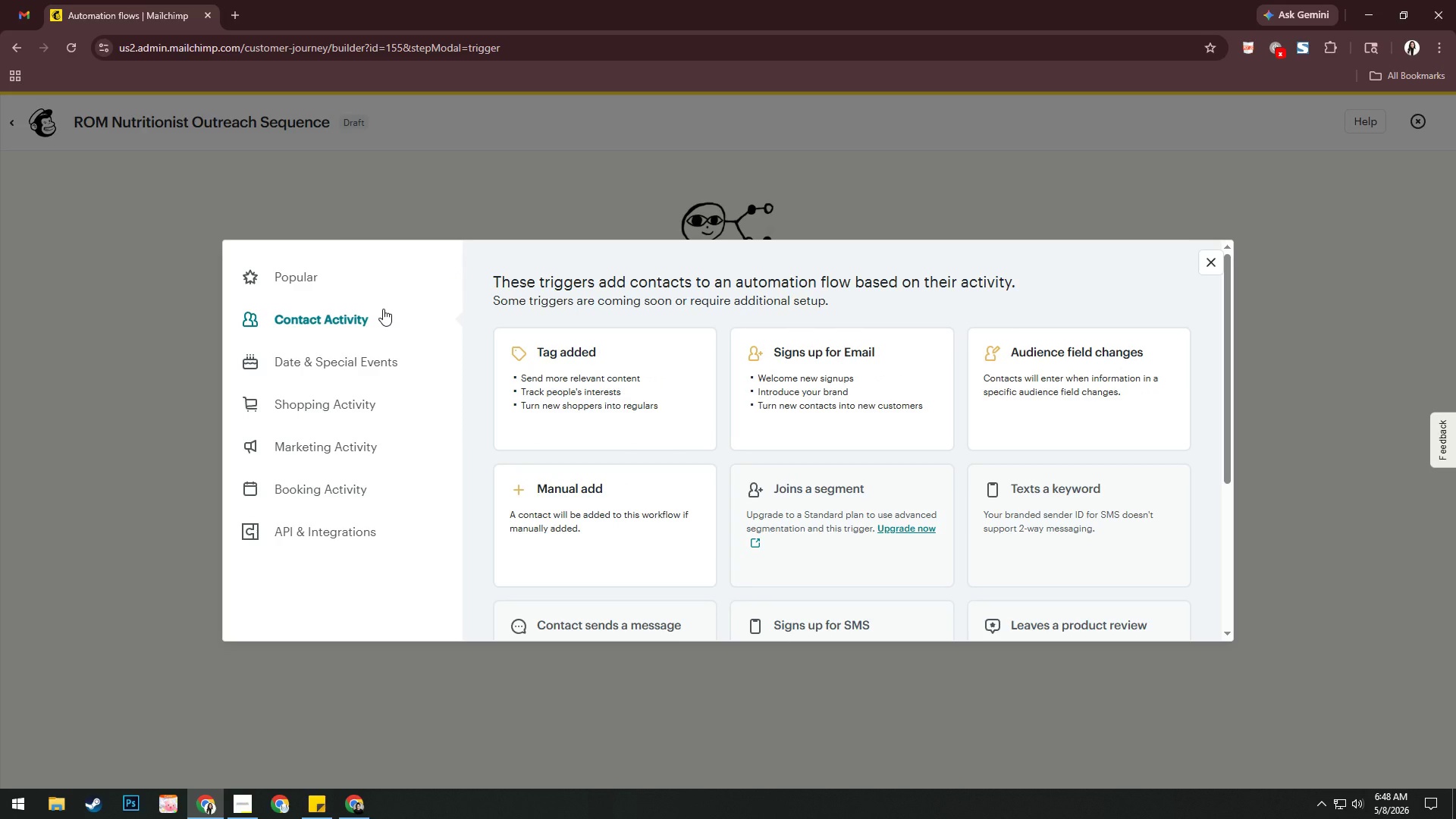 
wait(19.0)
 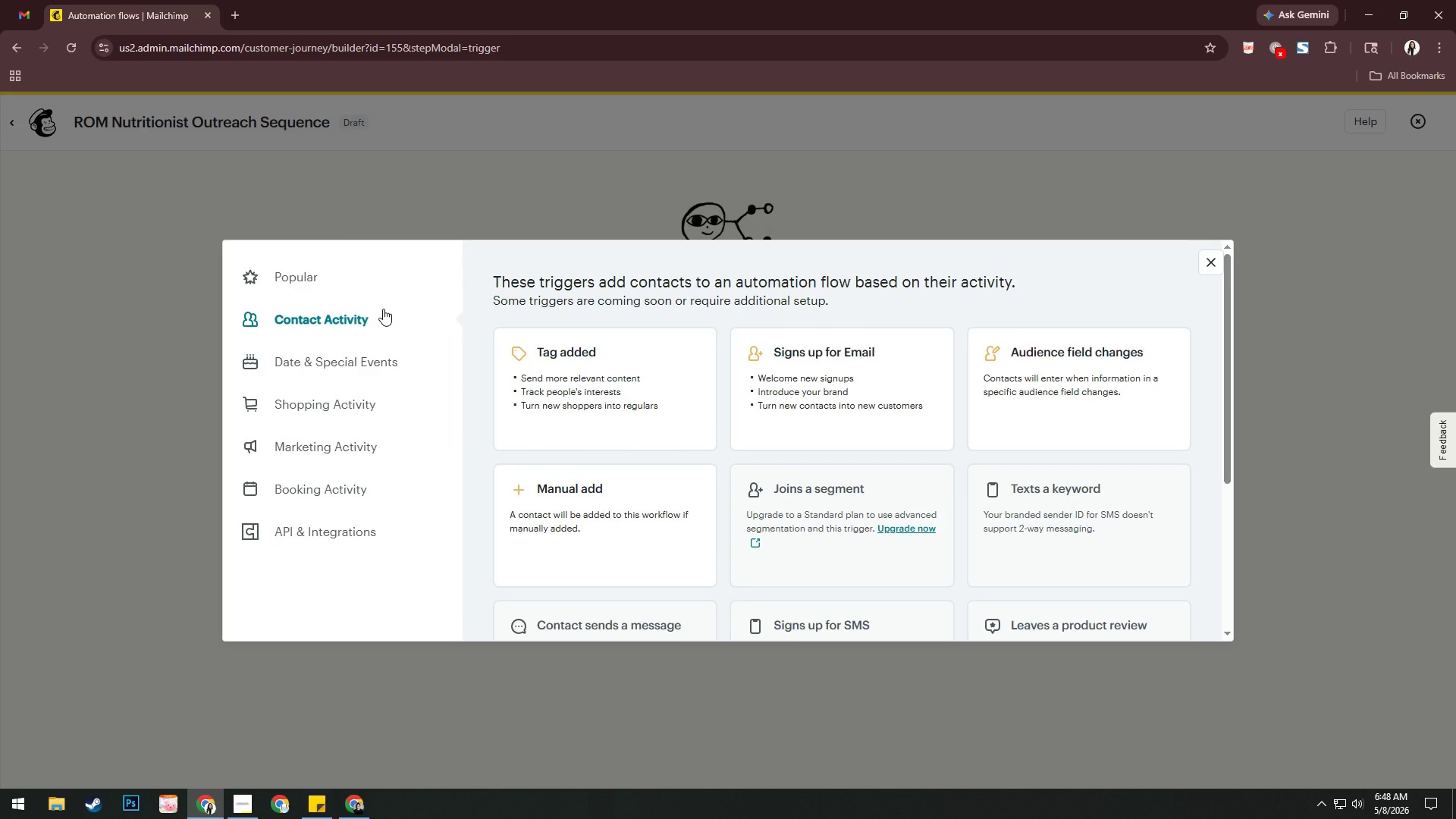 
left_click([350, 490])
 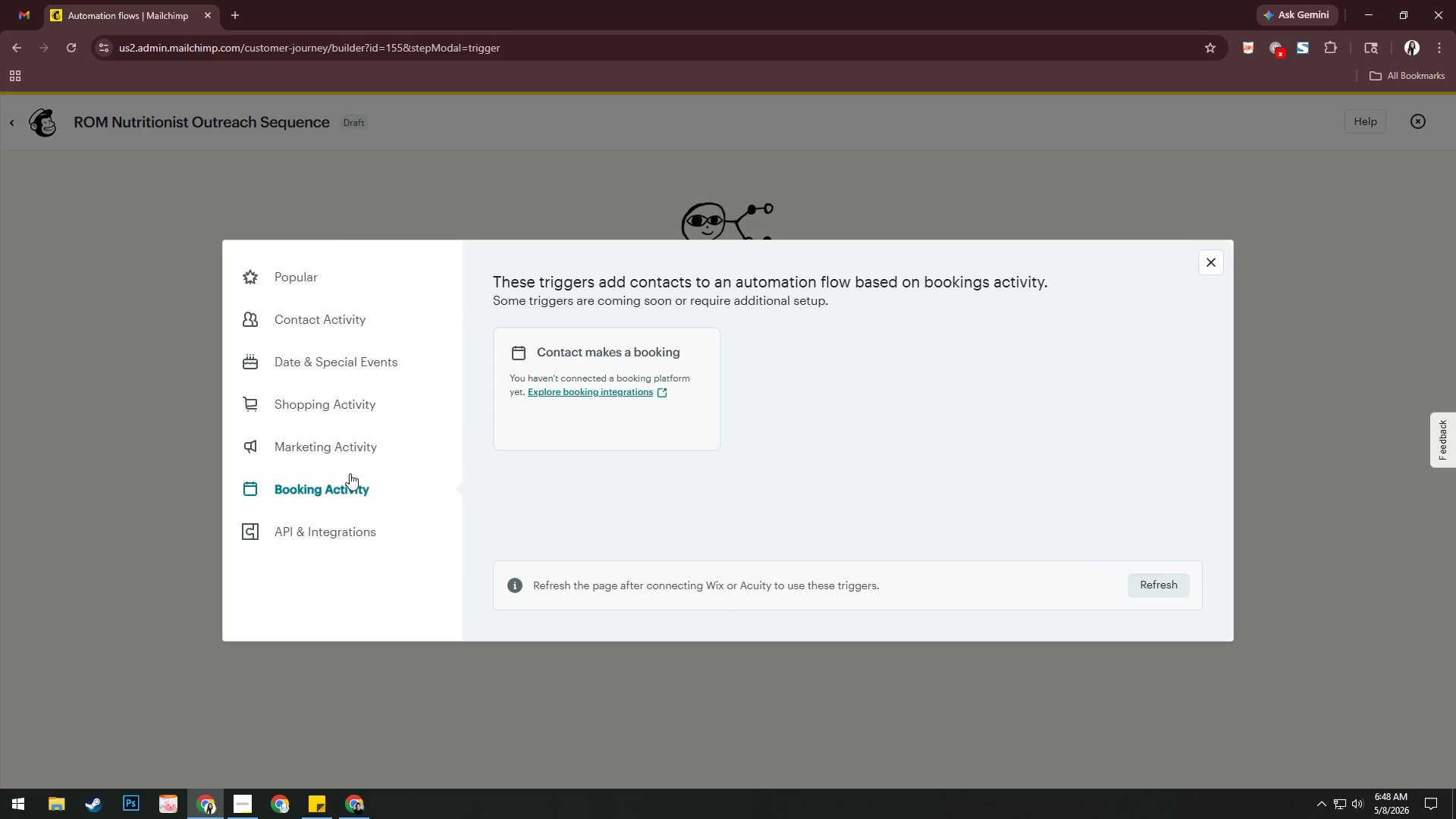 
left_click([350, 443])
 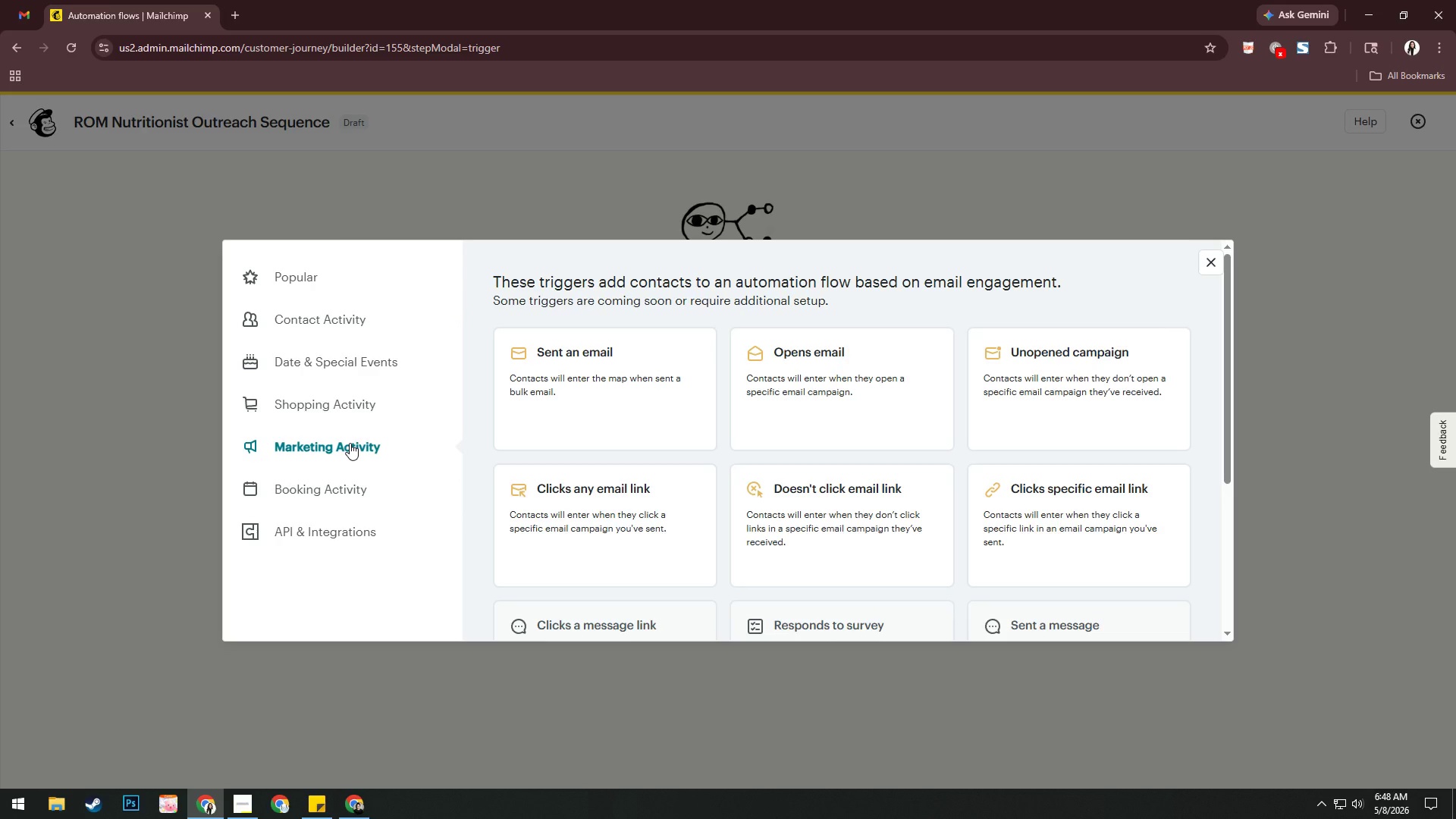 
left_click([366, 305])
 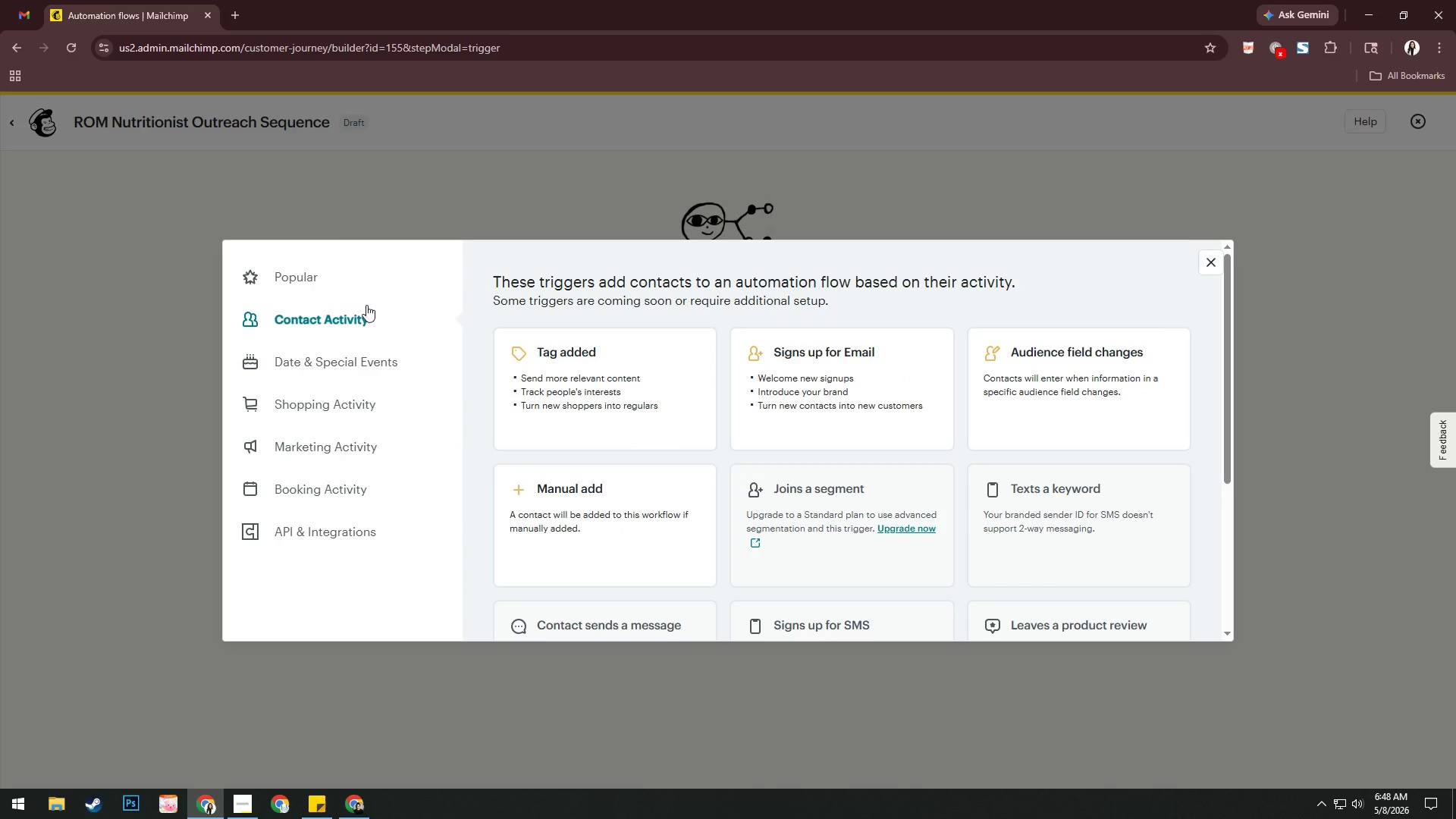 
wait(8.36)
 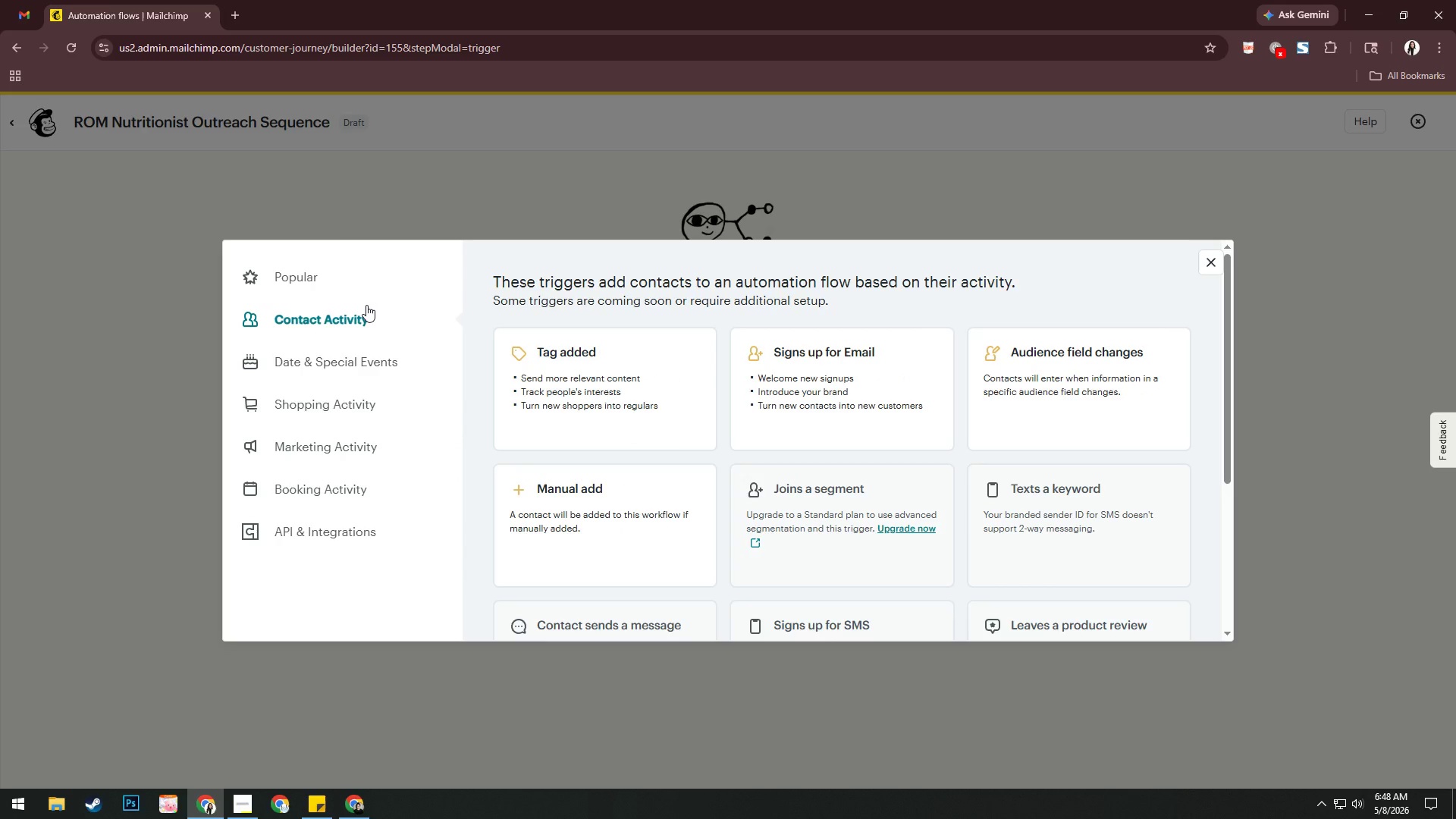 
key(Alt+AltLeft)
 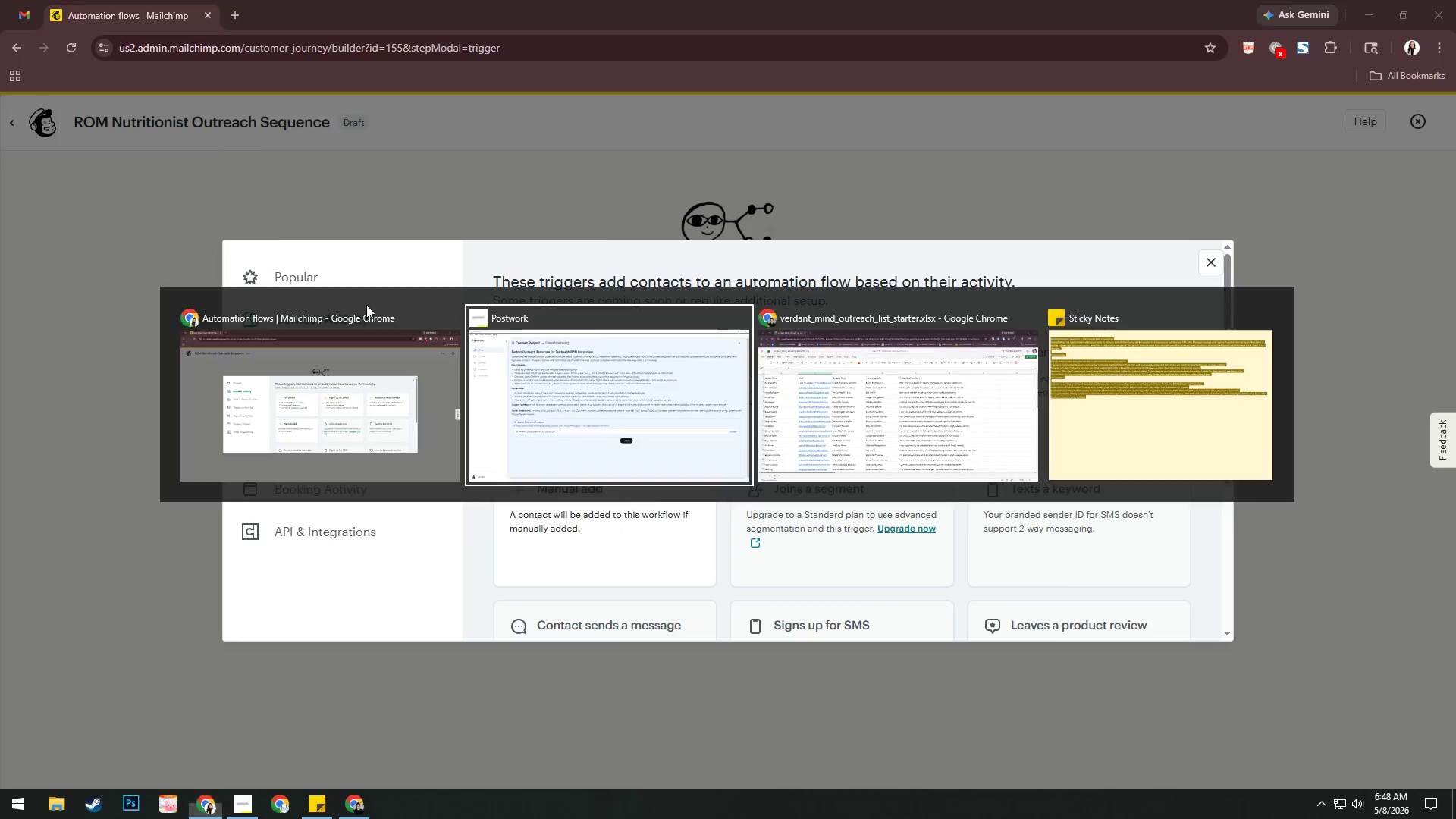 
key(Alt+Tab)